 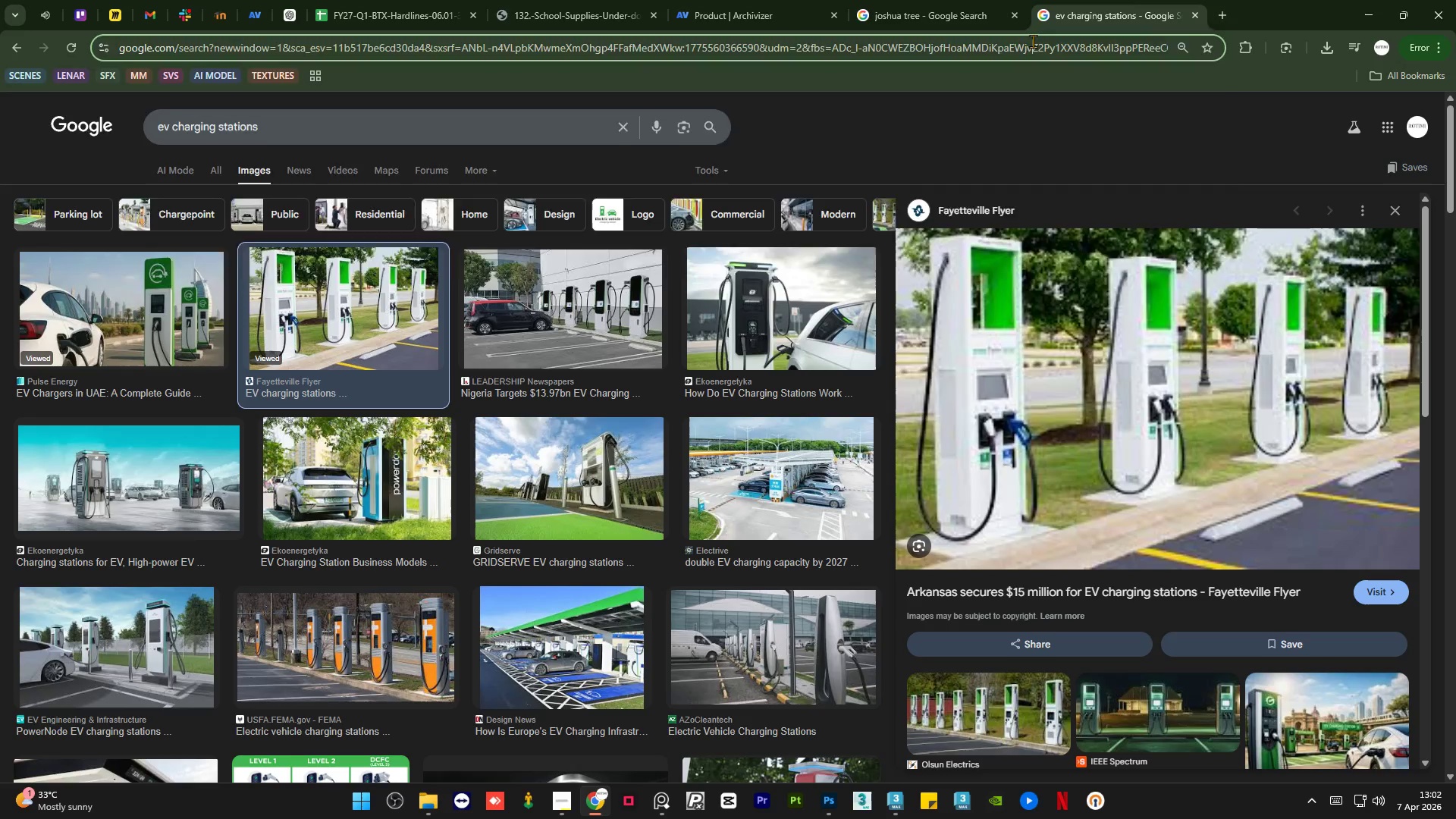 
key(Control+V)
 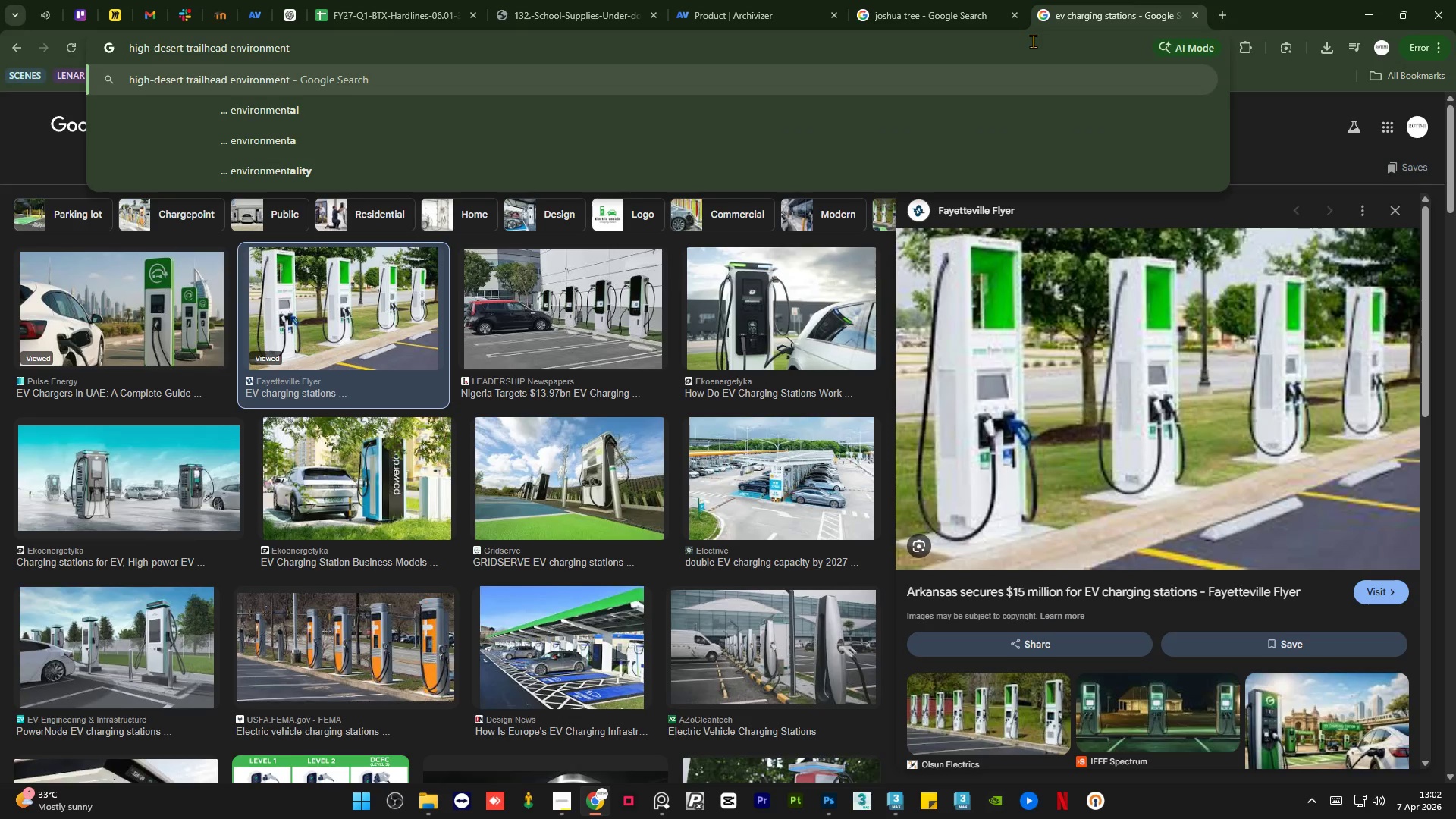 
key(Enter)
 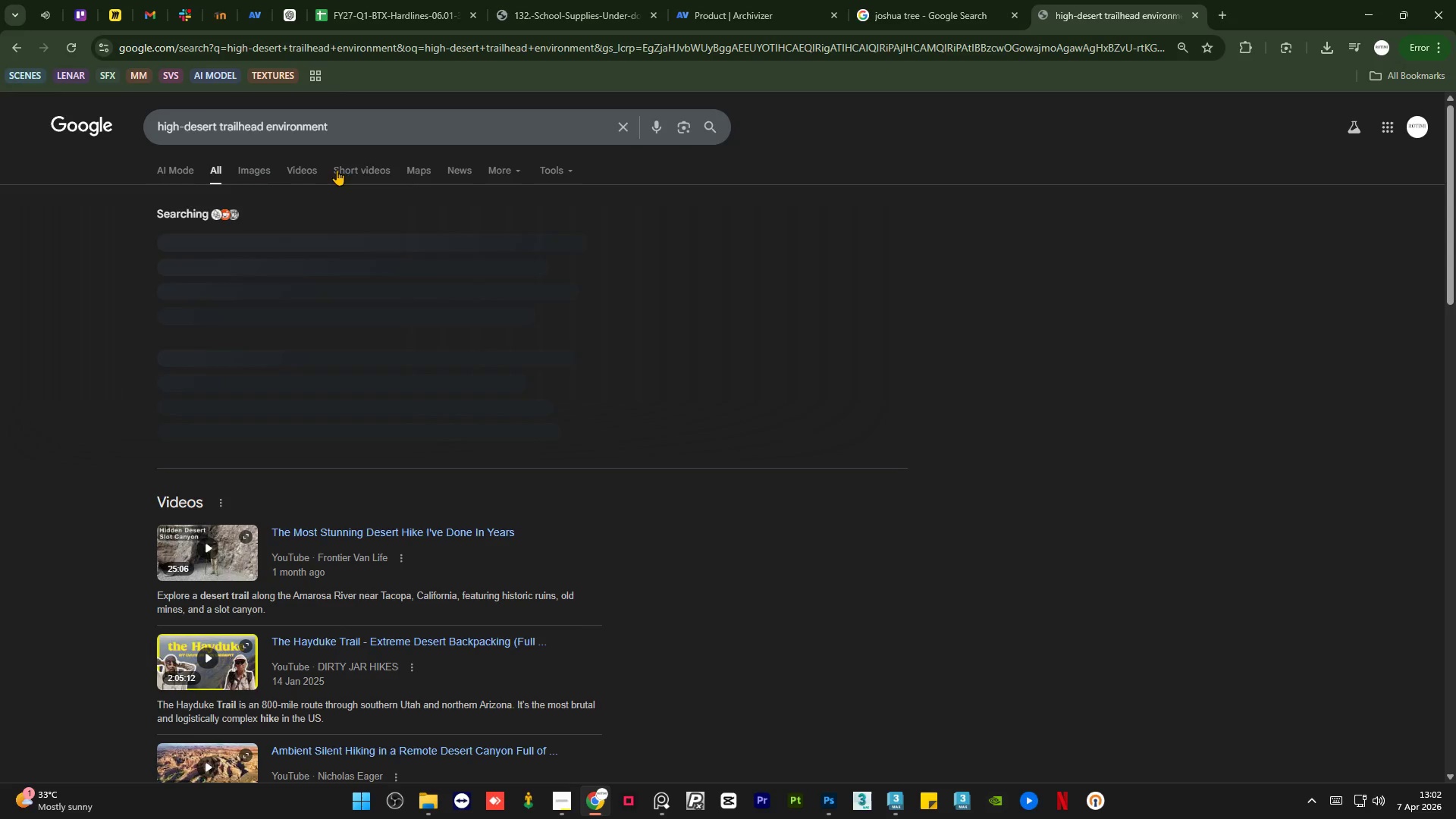 
left_click([261, 171])
 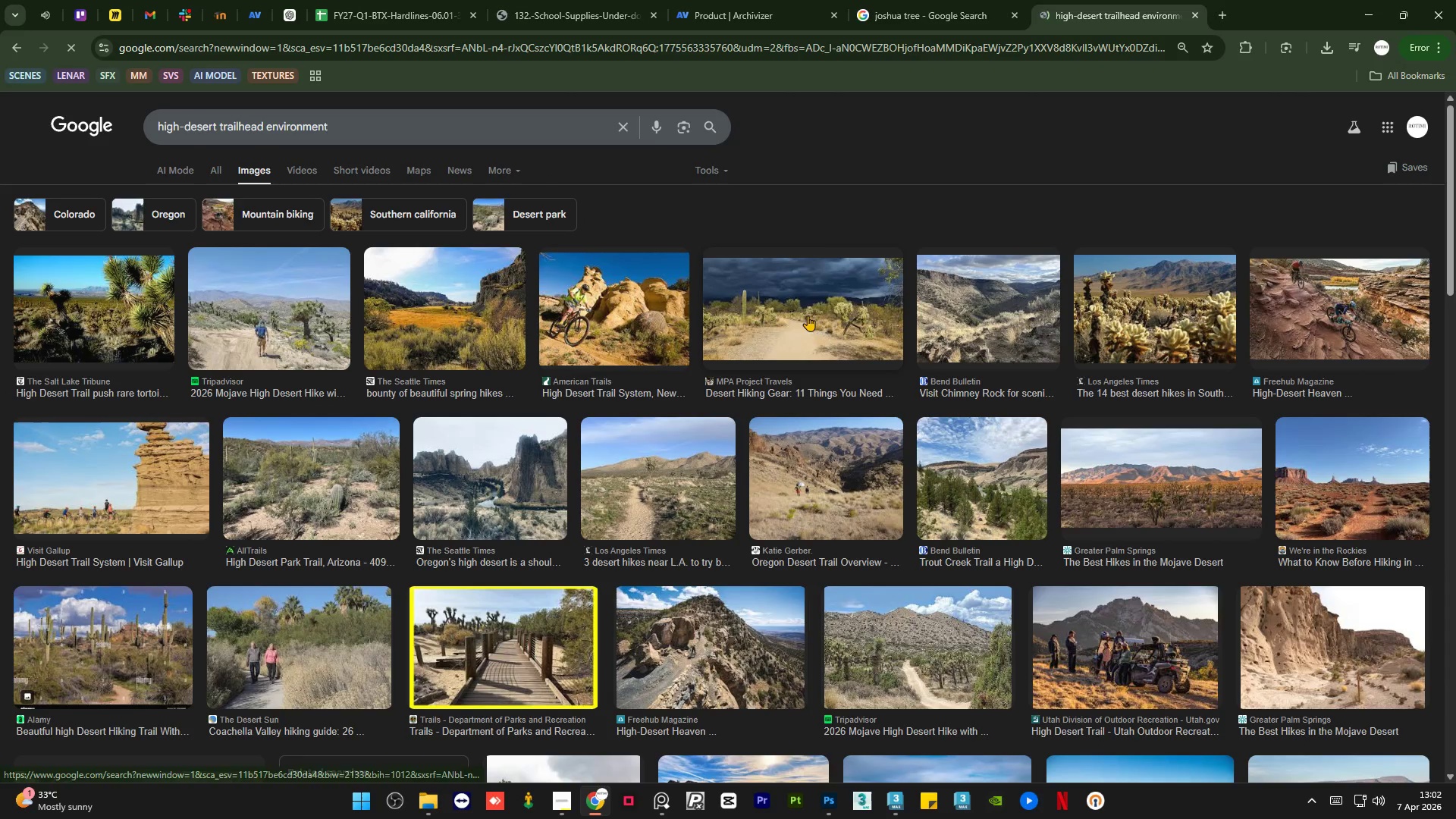 
mouse_move([839, 292])
 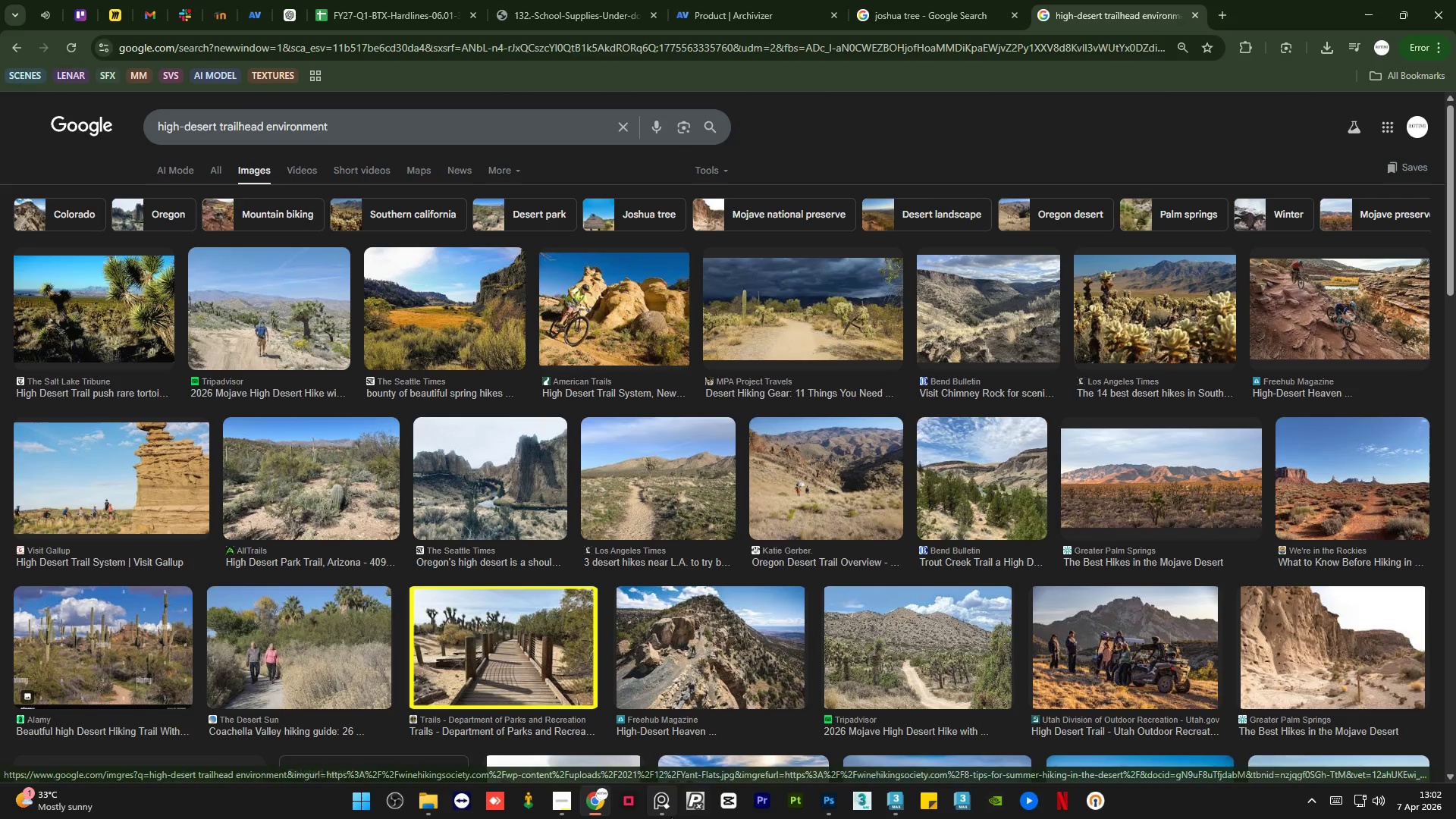 
left_click([667, 811])
 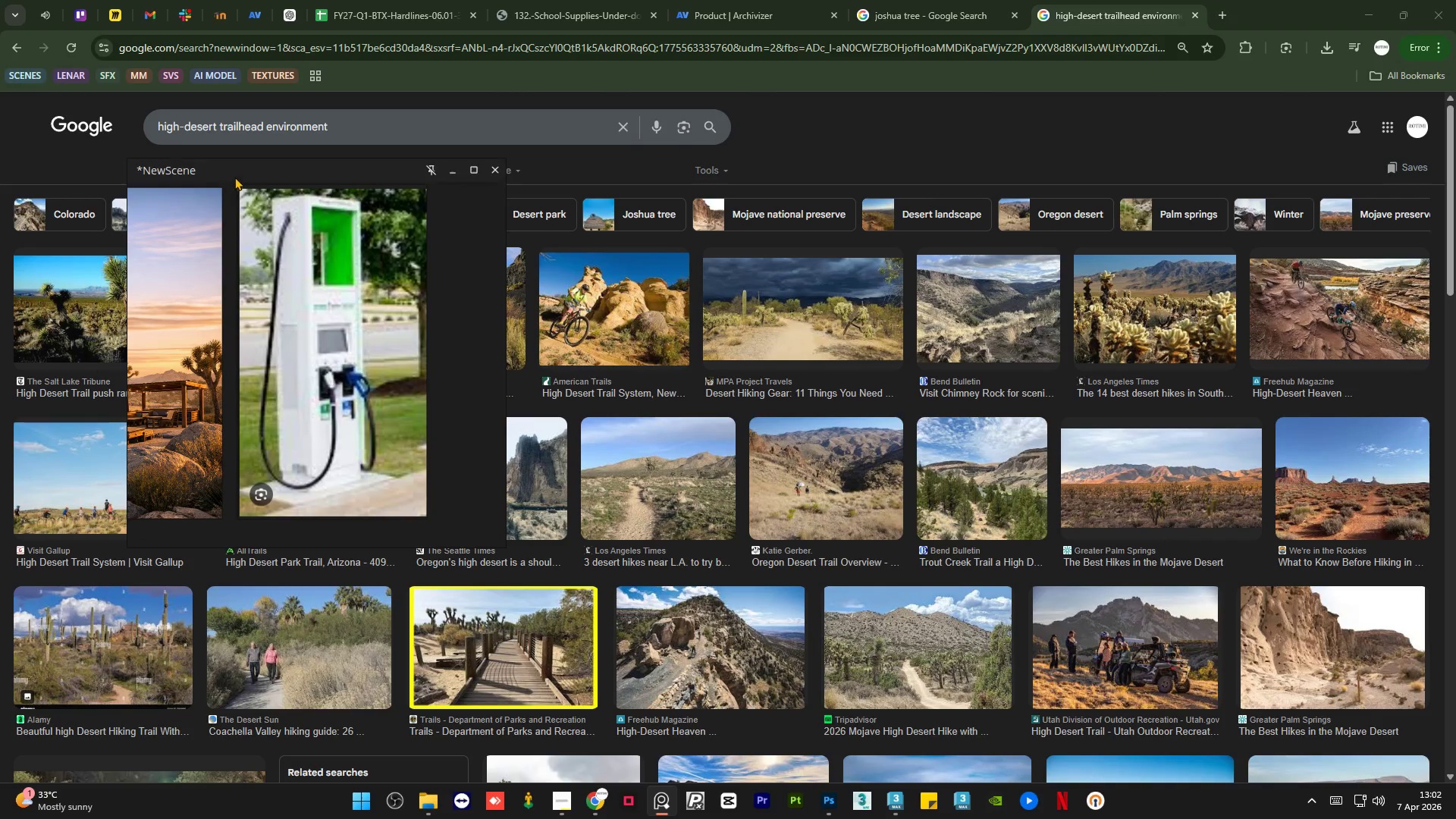 
left_click_drag(start_coordinate=[241, 169], to_coordinate=[1007, 254])
 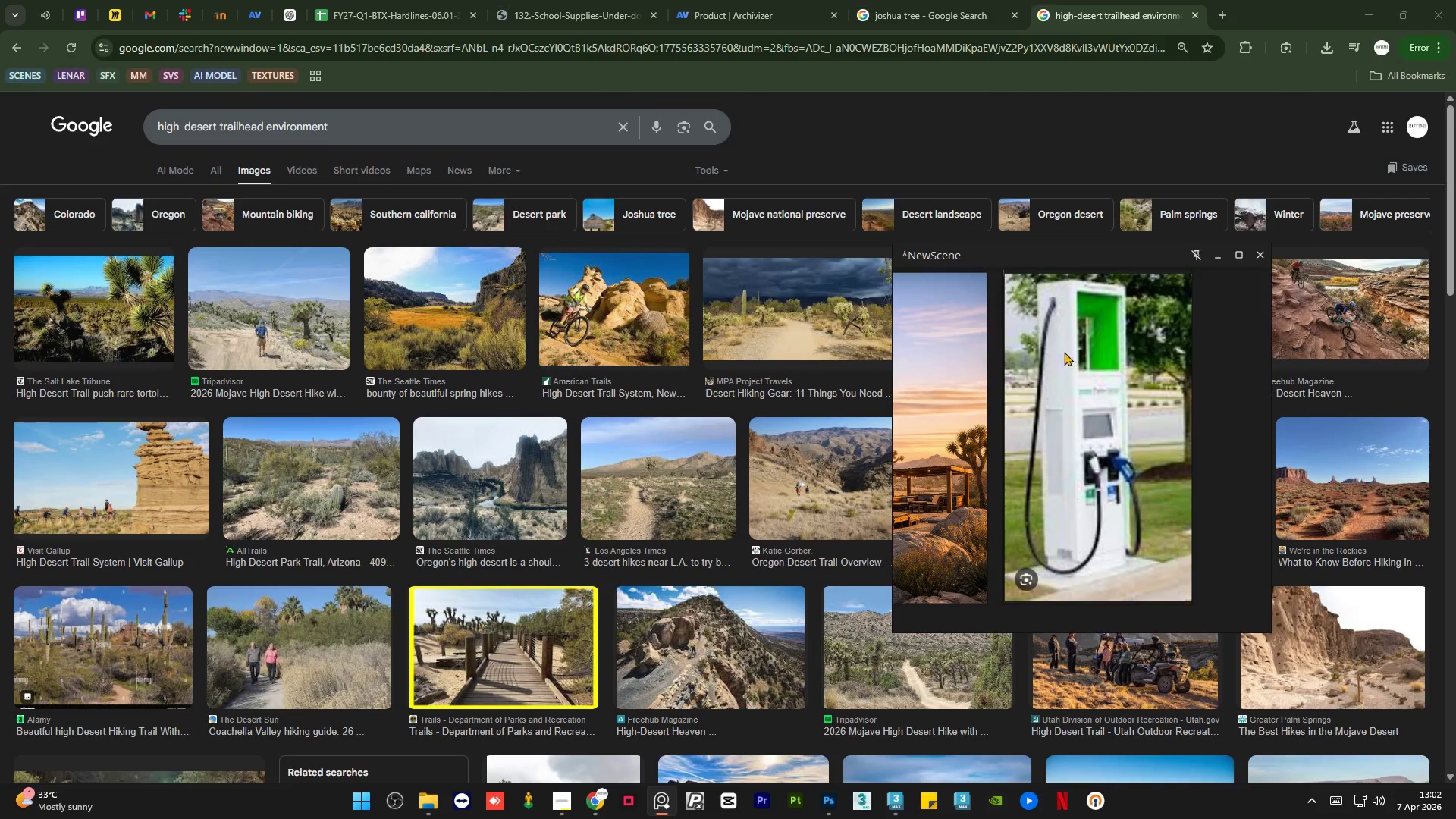 
left_click([1106, 393])
 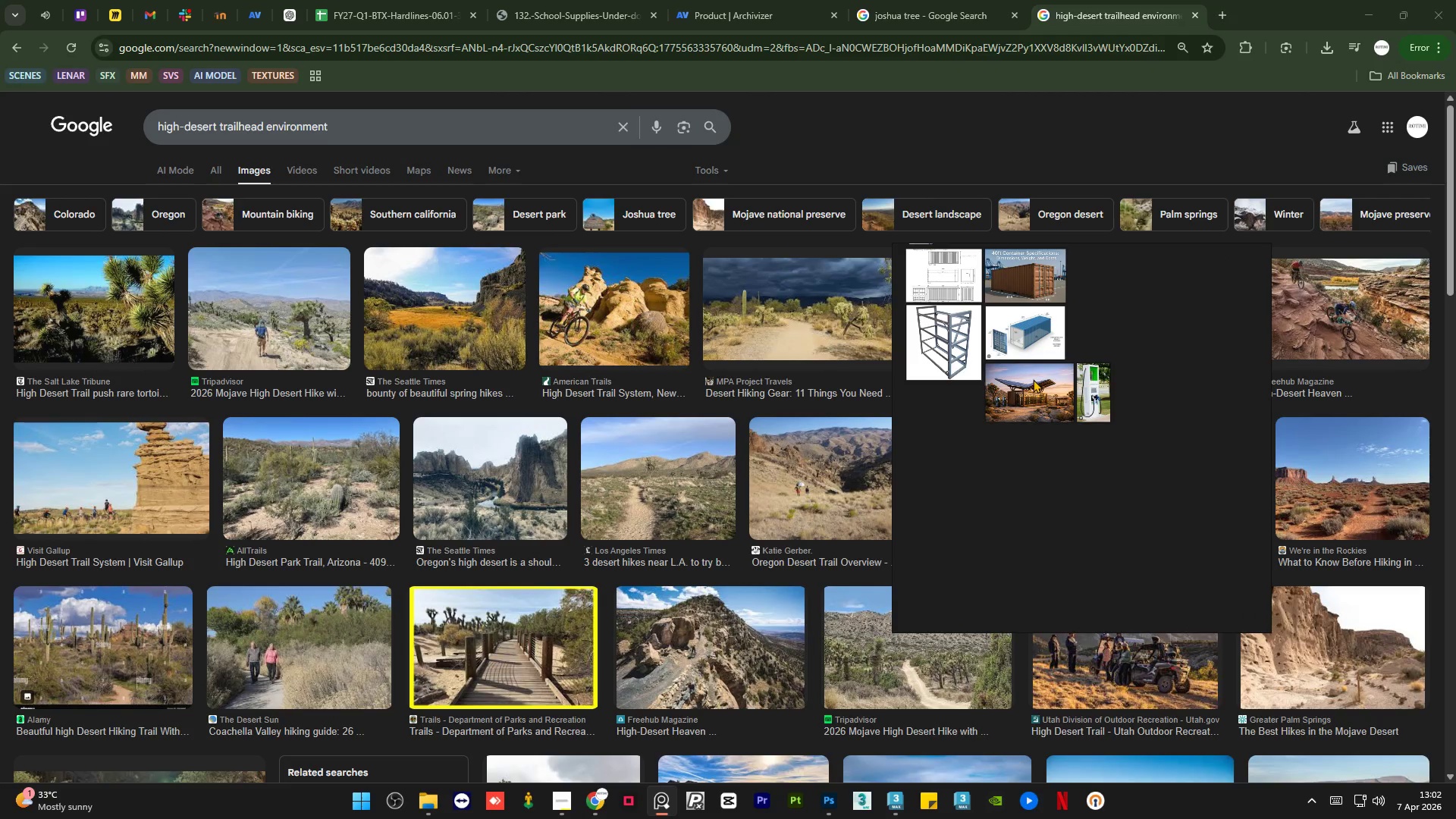 
scroll: coordinate [1119, 397], scroll_direction: down, amount: 8.0
 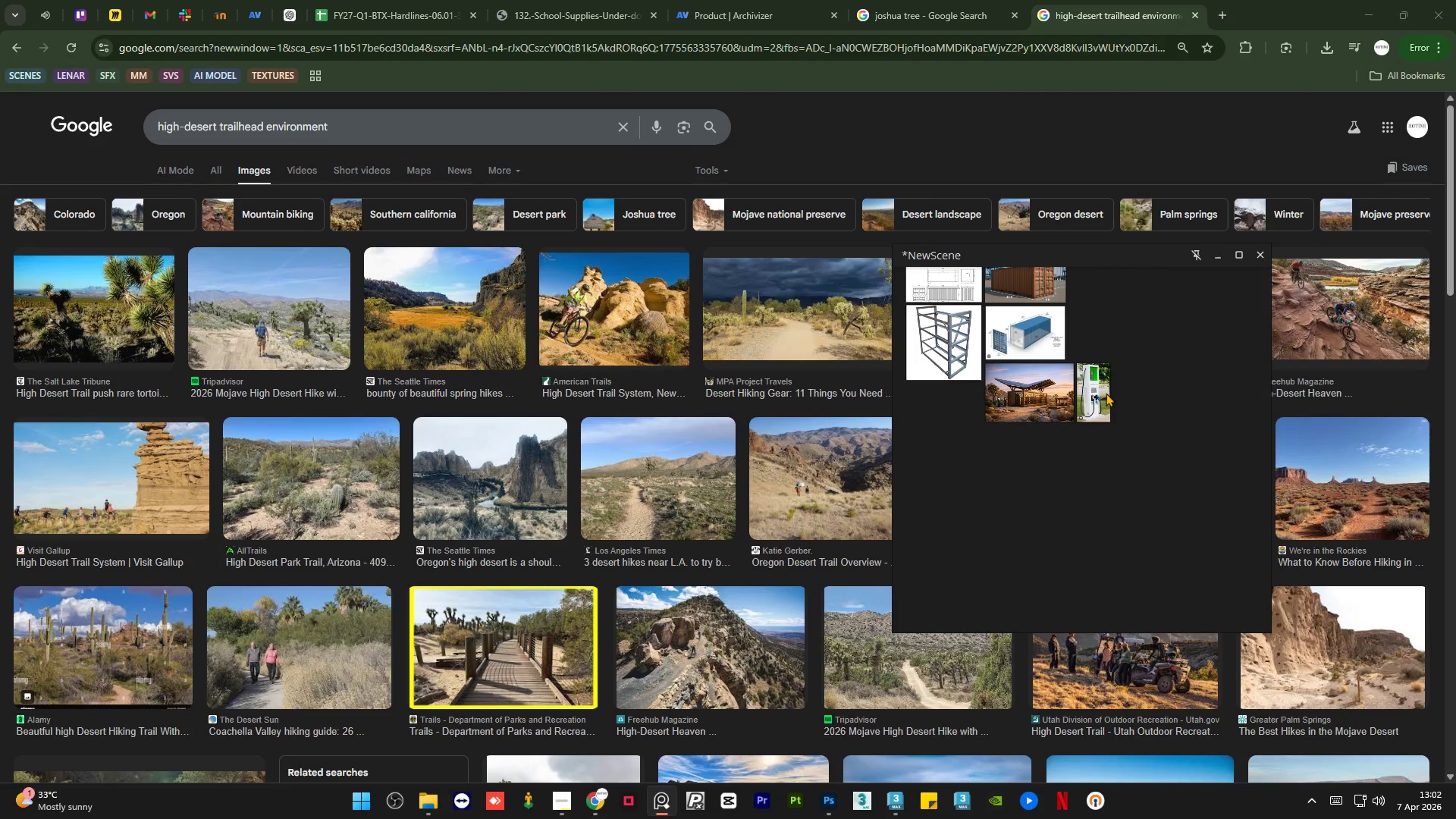 
scroll: coordinate [1036, 400], scroll_direction: up, amount: 7.0
 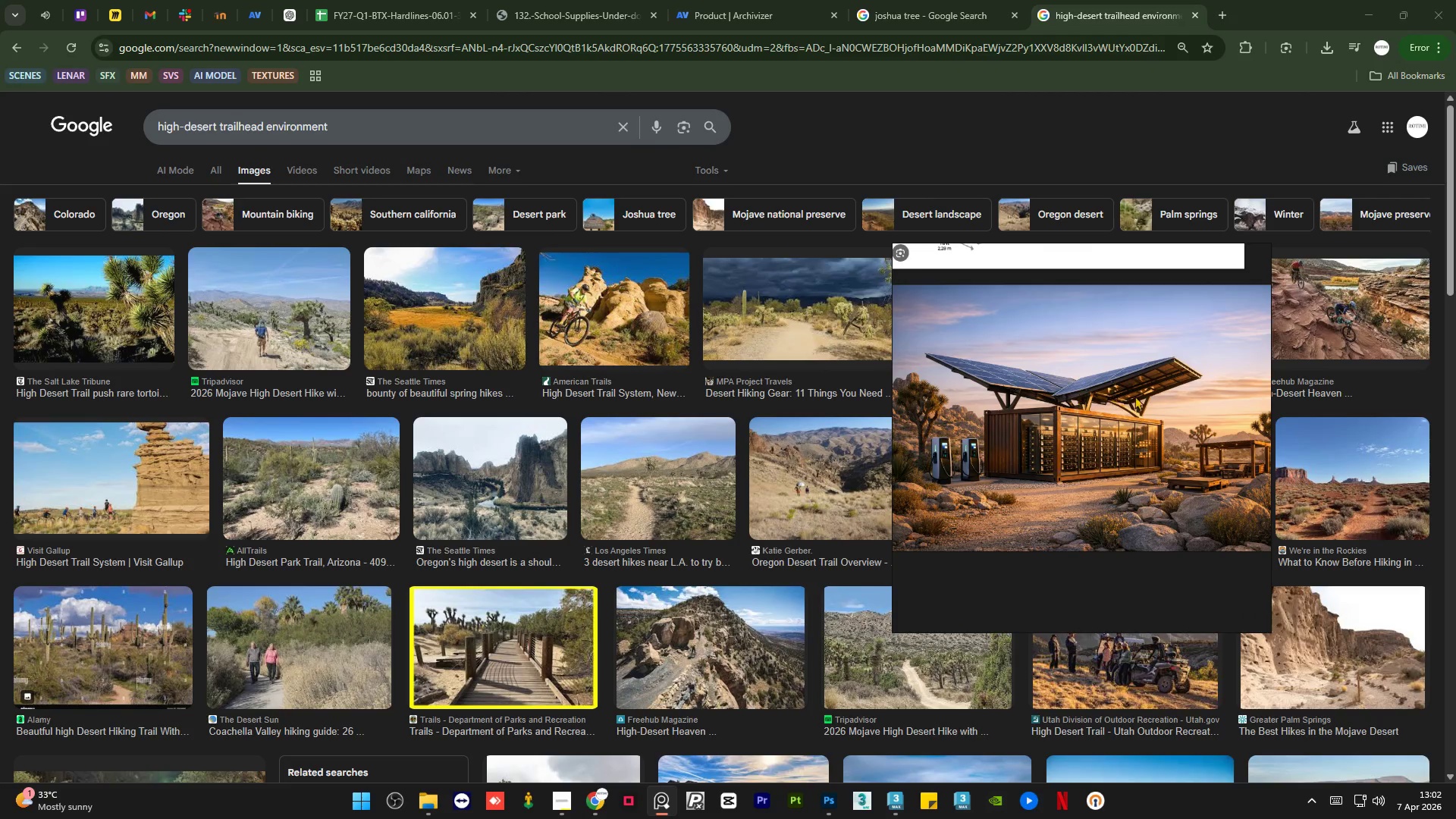 
scroll: coordinate [1134, 396], scroll_direction: down, amount: 1.0
 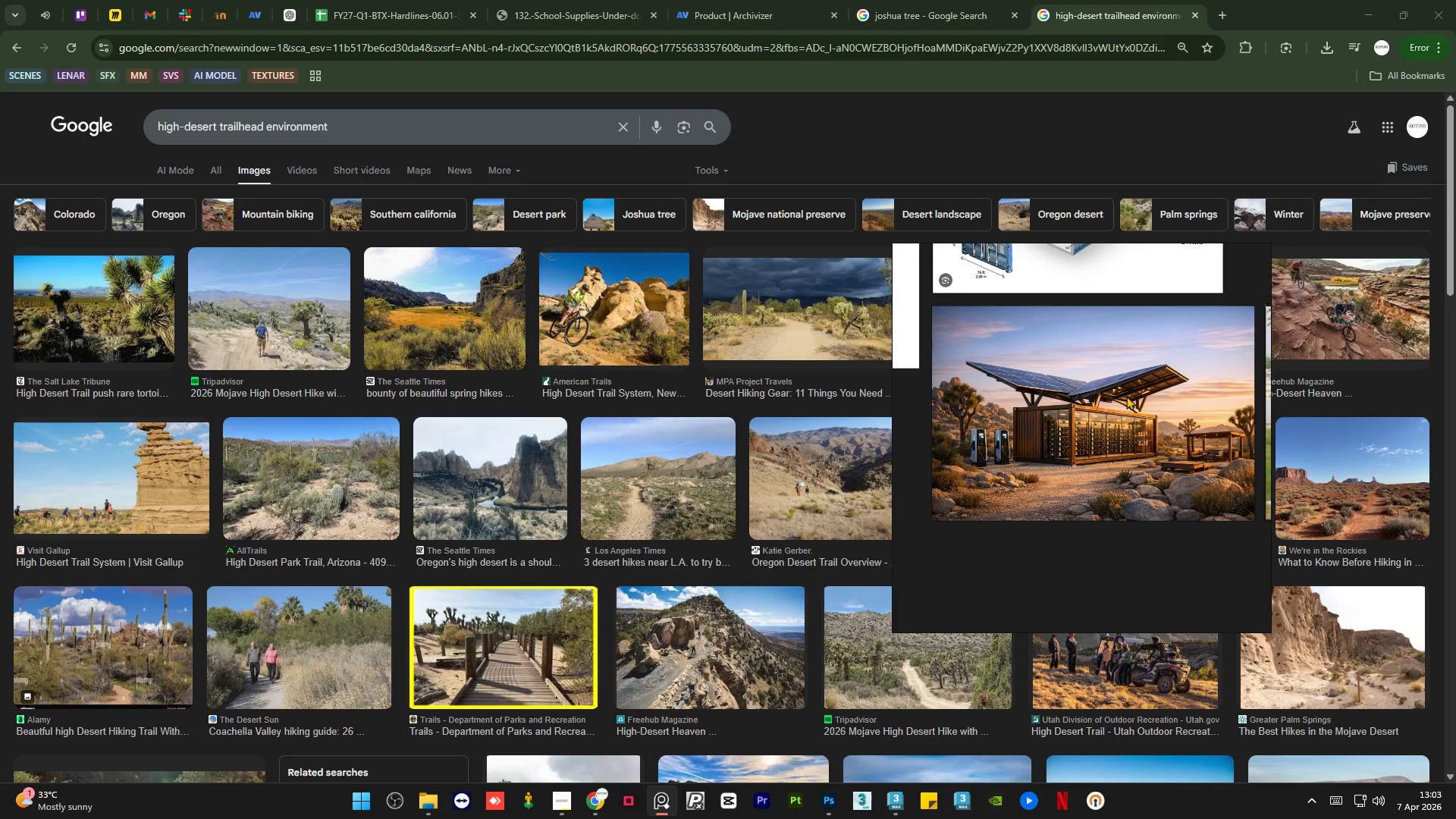 
wait(43.85)
 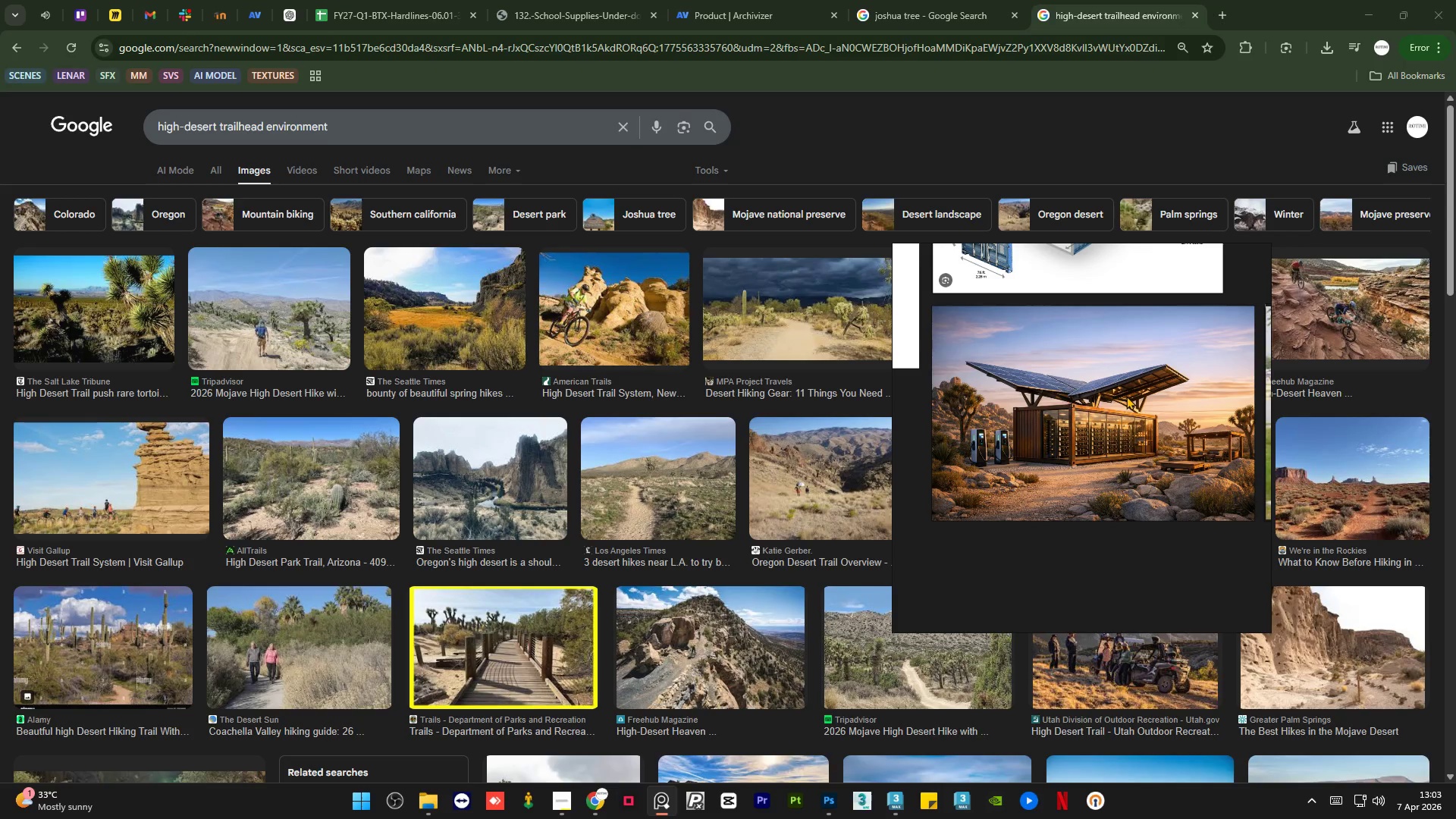 
scroll: coordinate [1043, 435], scroll_direction: up, amount: 10.0
 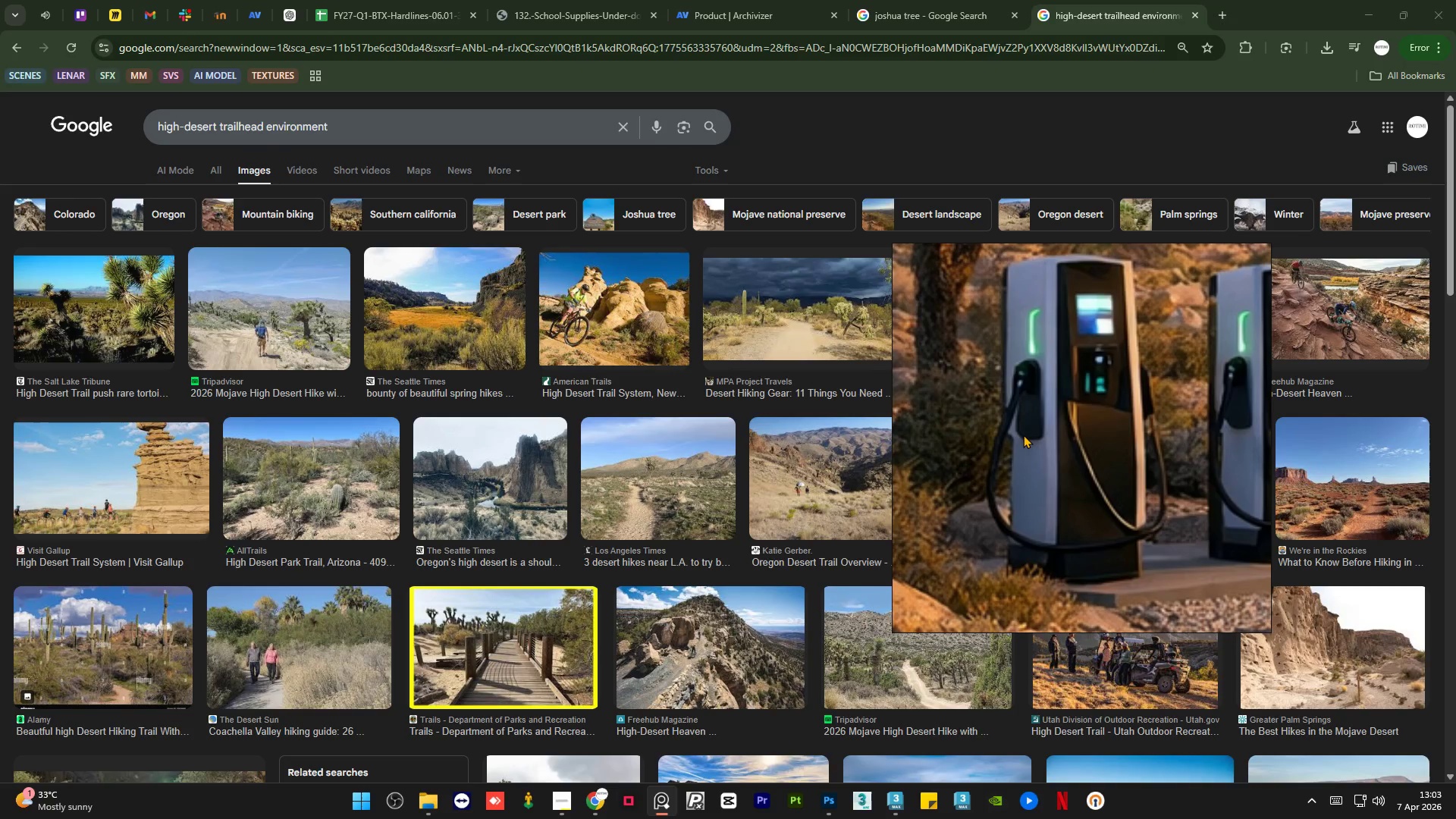 
scroll: coordinate [1029, 434], scroll_direction: down, amount: 3.0
 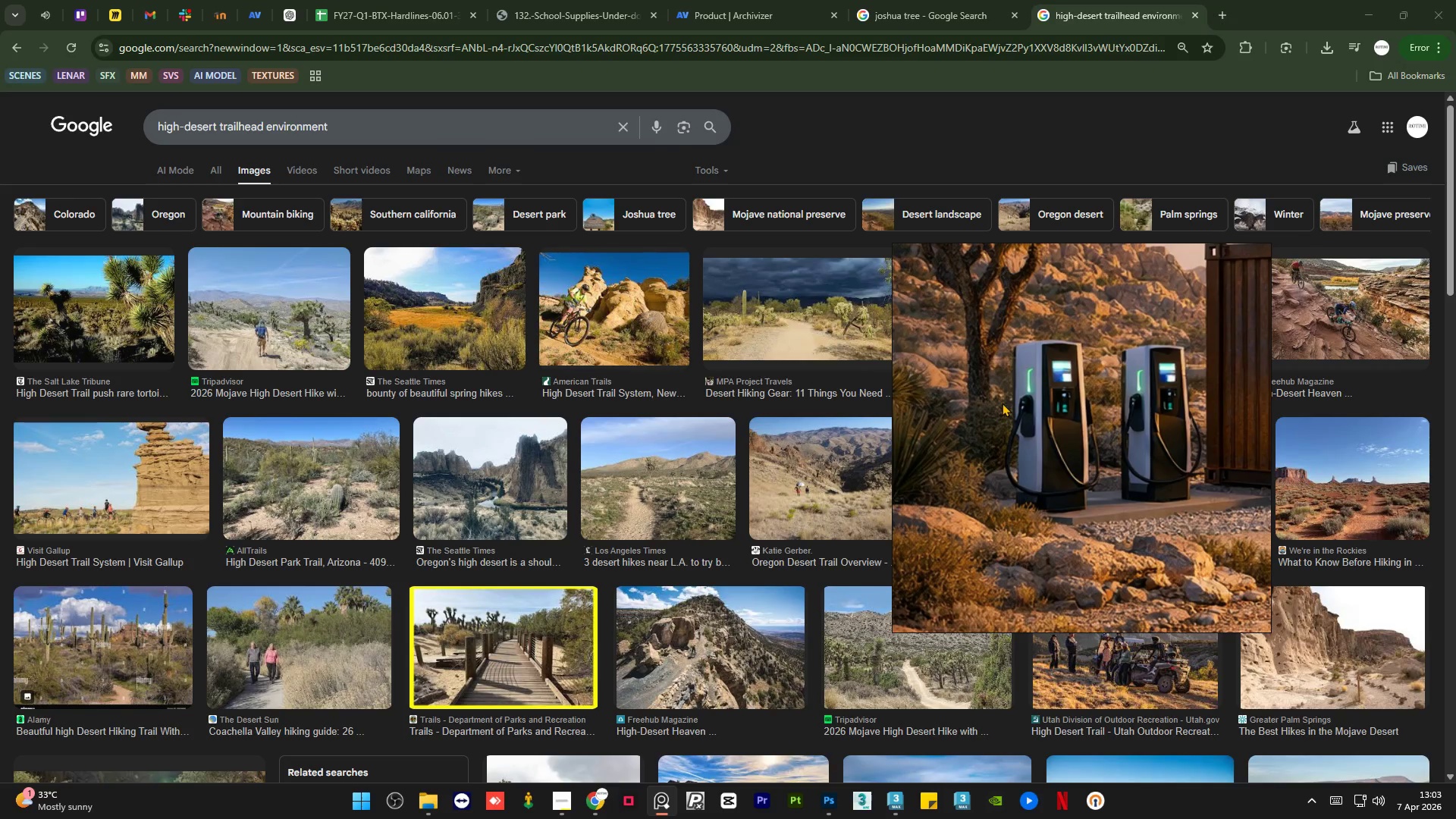 
scroll: coordinate [1080, 409], scroll_direction: up, amount: 3.0
 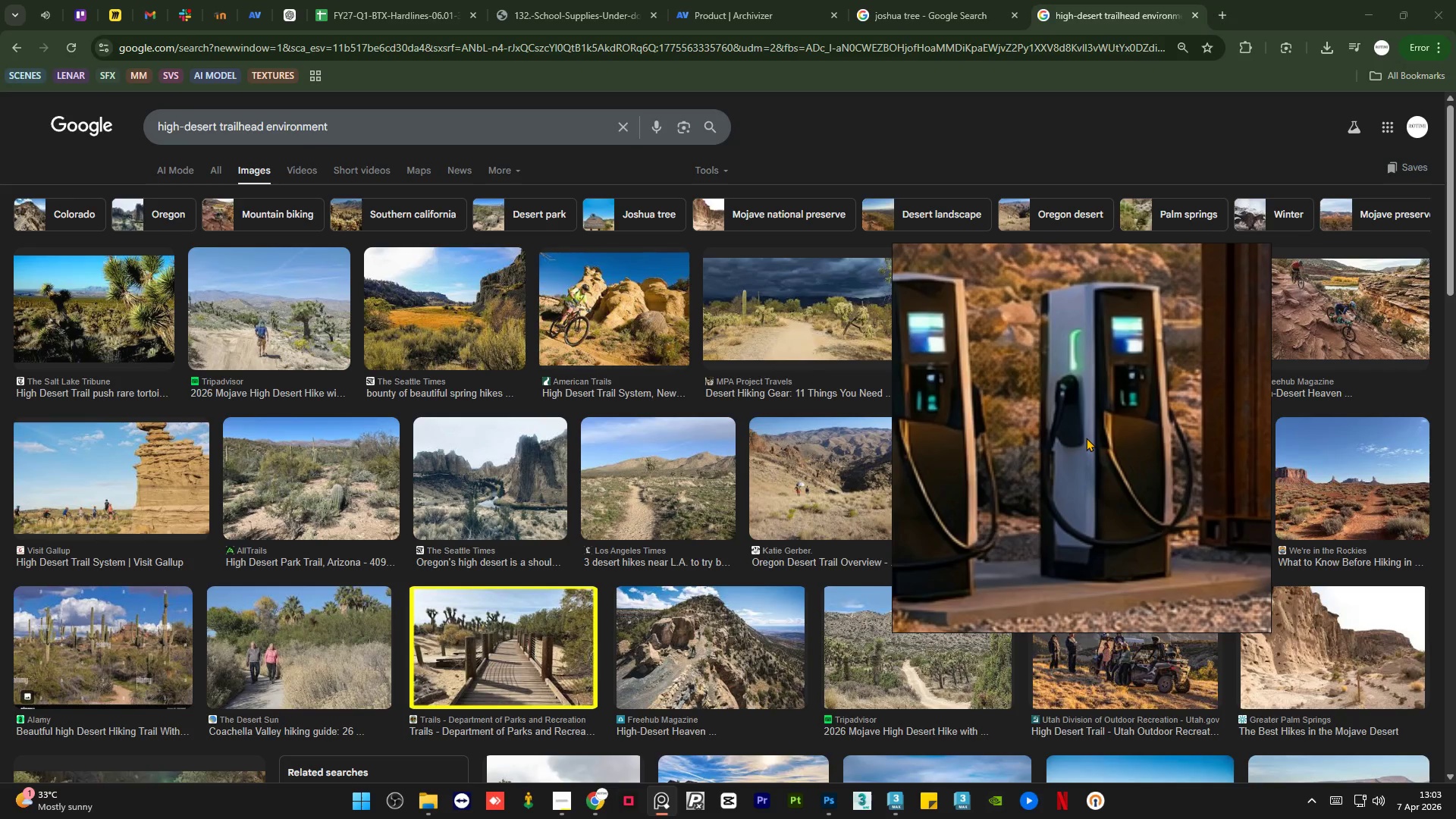 
scroll: coordinate [1086, 438], scroll_direction: down, amount: 6.0
 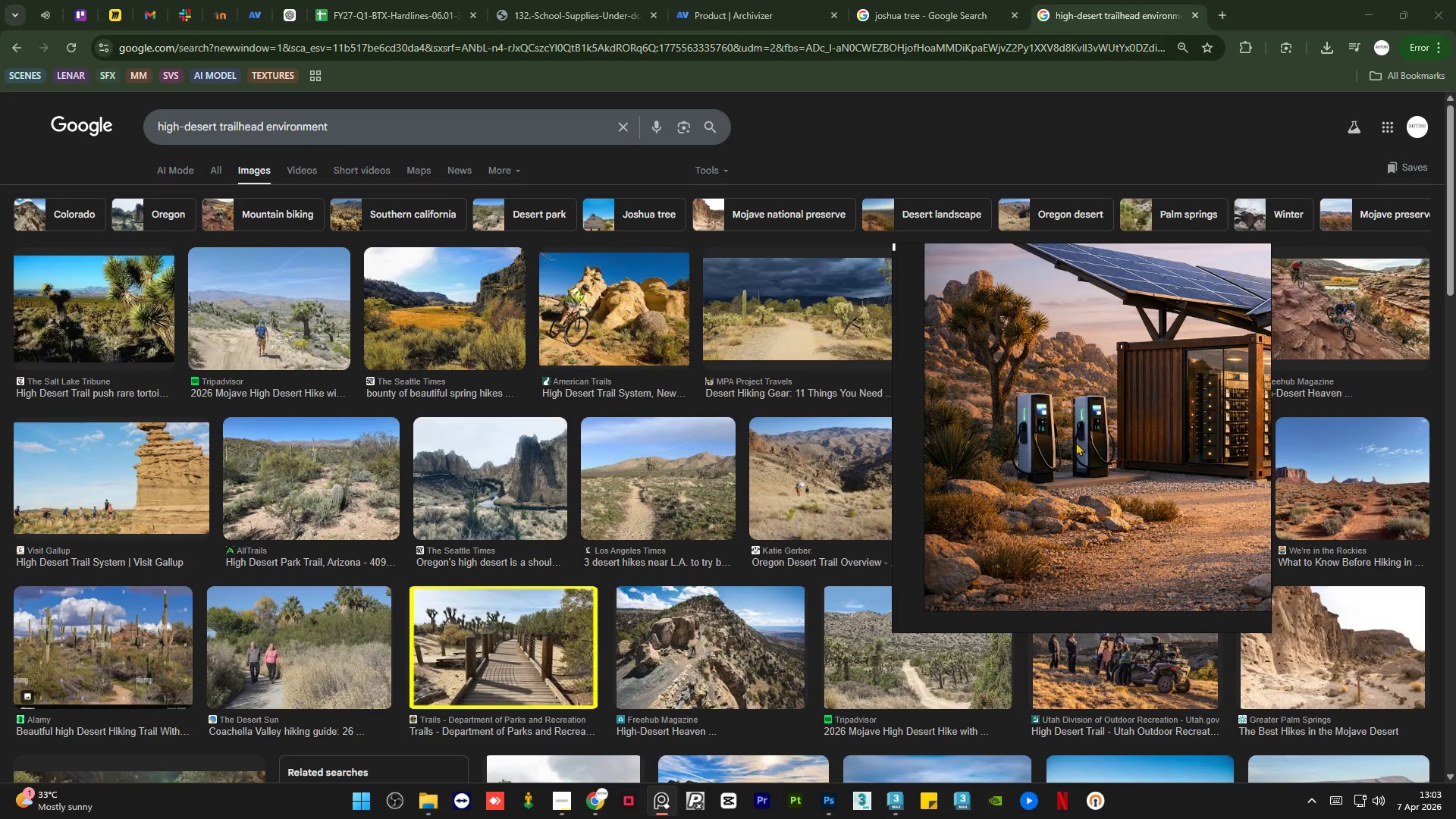 
scroll: coordinate [1034, 504], scroll_direction: up, amount: 6.0
 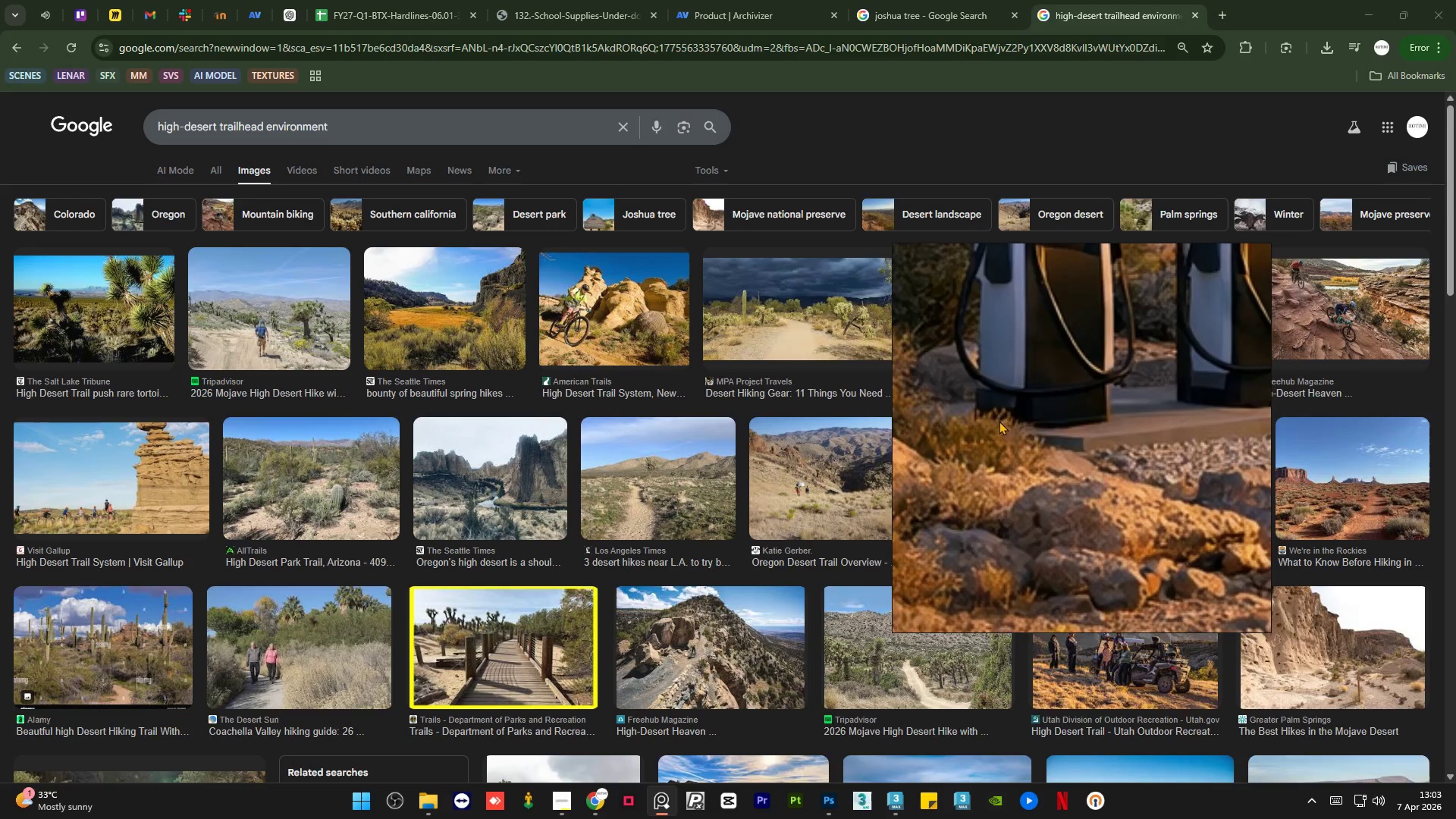 
scroll: coordinate [1157, 414], scroll_direction: down, amount: 10.0
 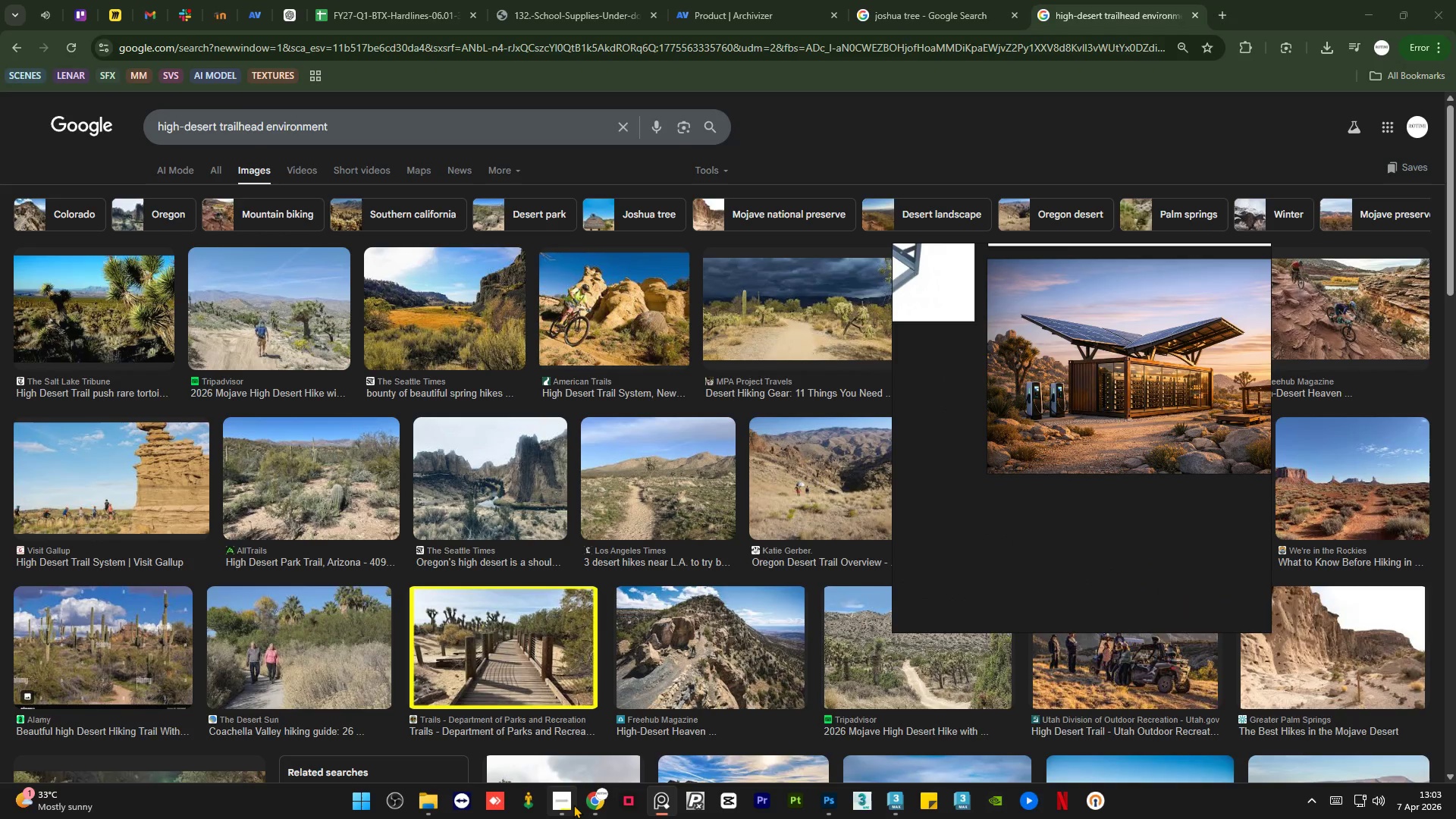 
left_click([564, 806])
 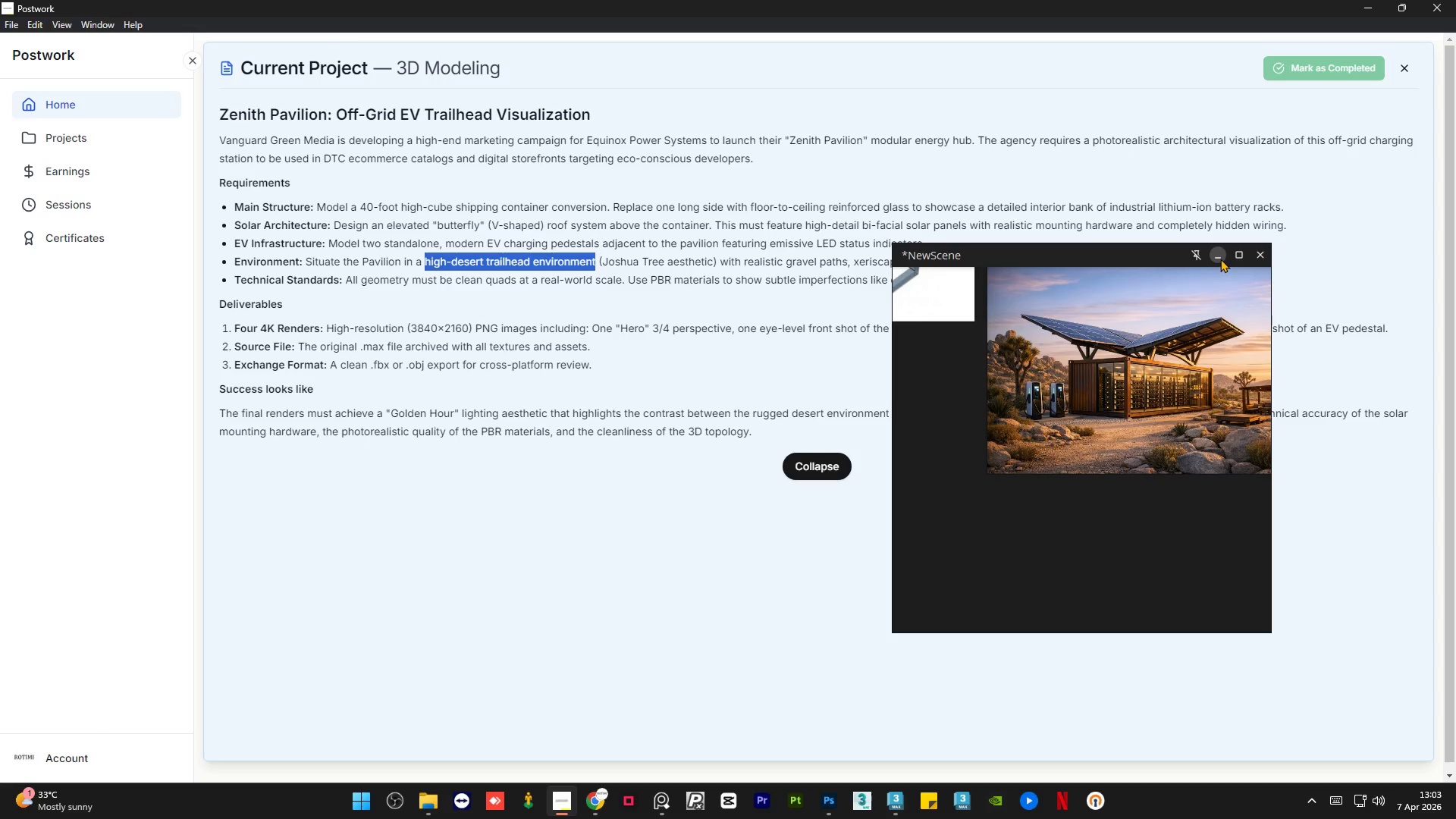 
left_click([1220, 259])